 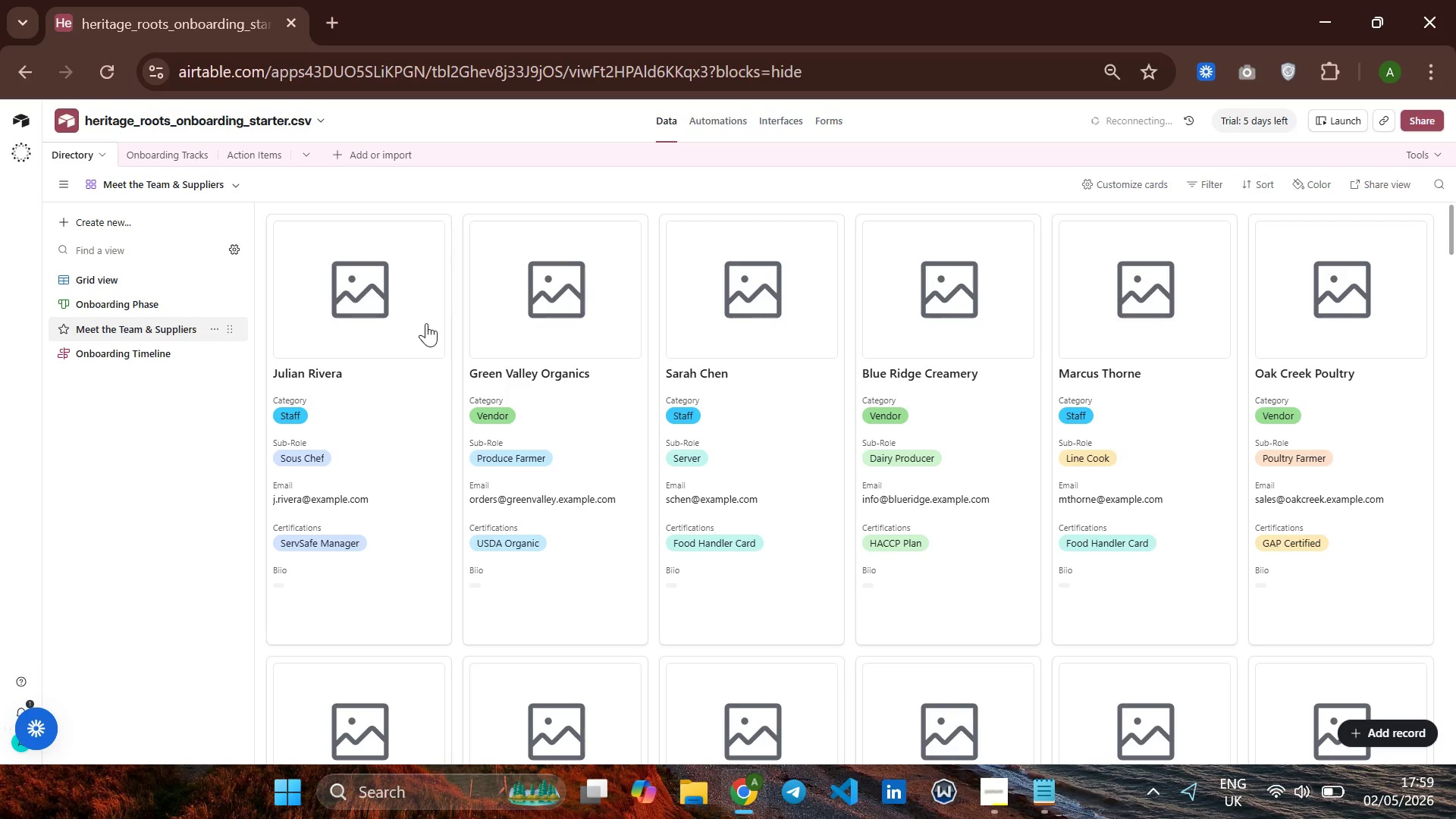 
scroll: coordinate [858, 295], scroll_direction: up, amount: 3.0
 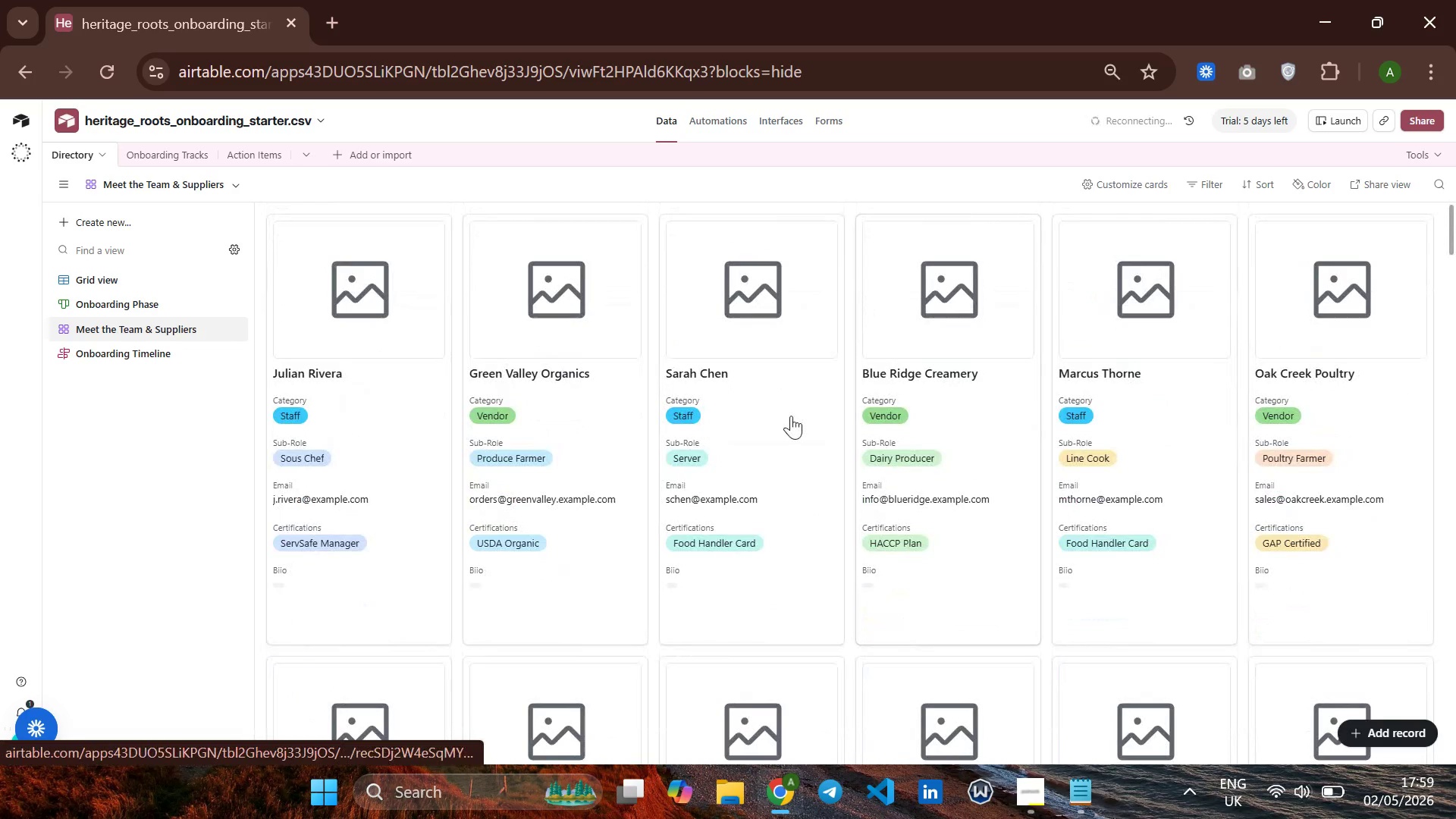 
scroll: coordinate [750, 395], scroll_direction: down, amount: 8.0
 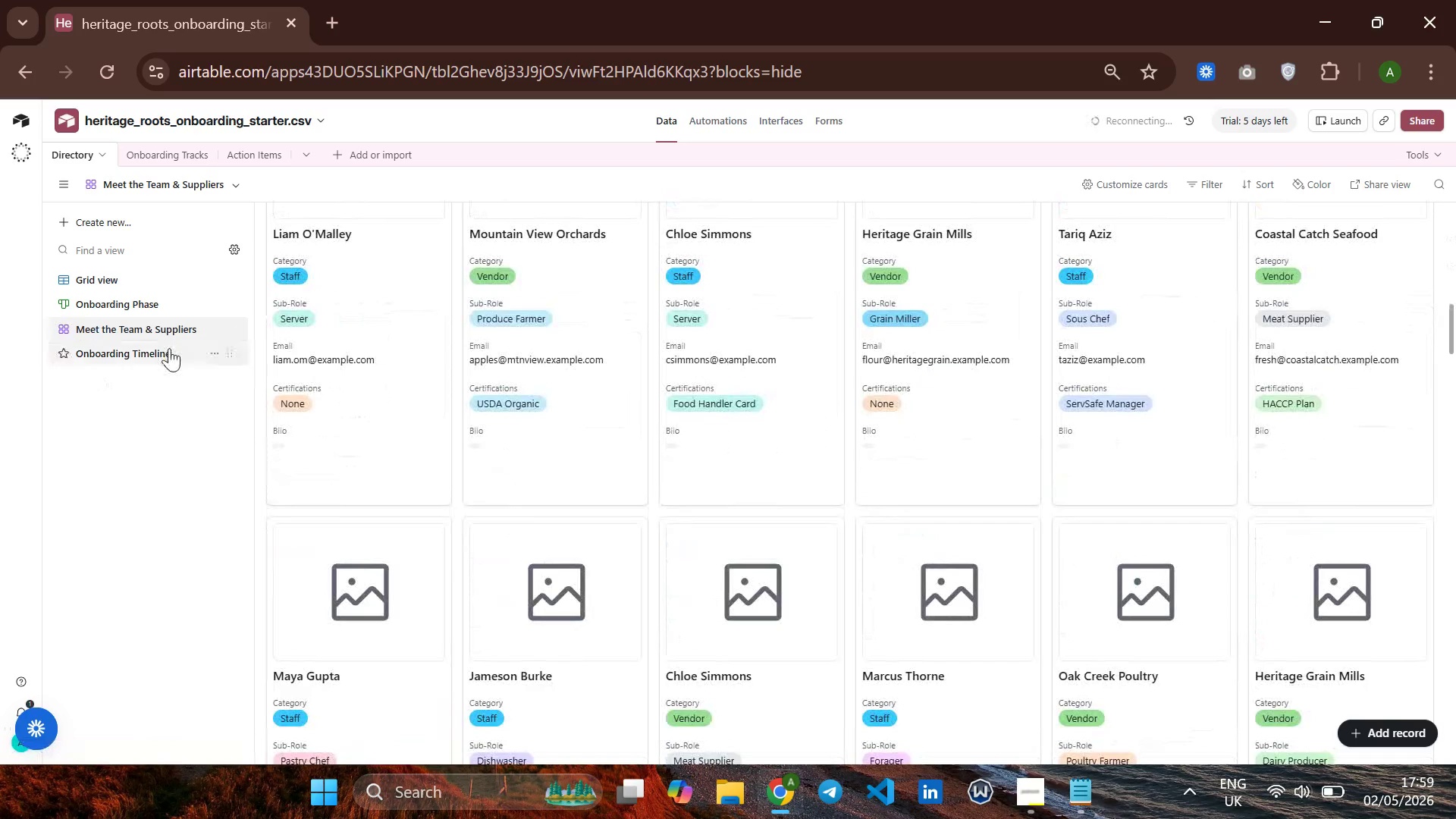 
left_click([169, 350])
 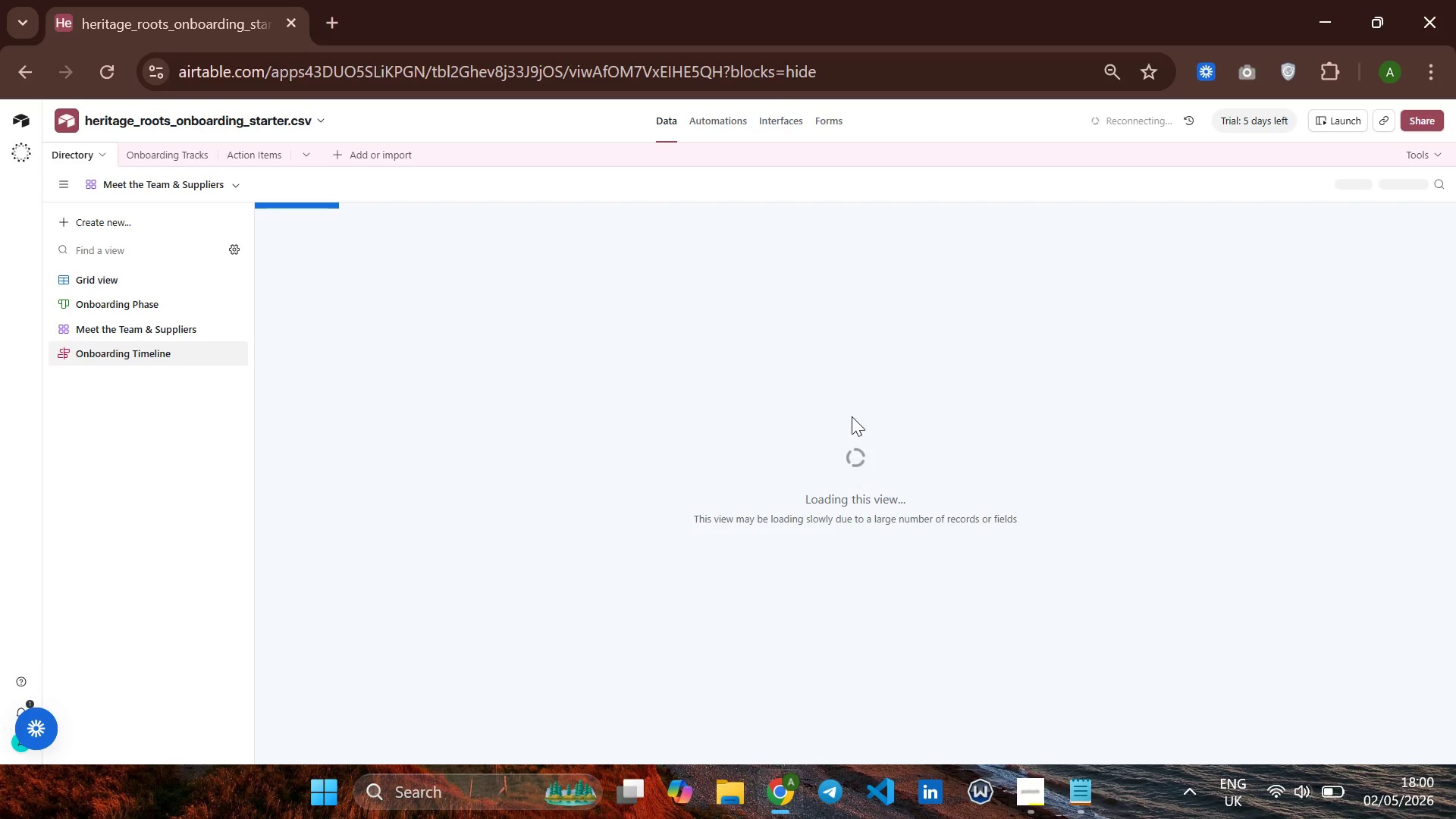 
wait(20.06)
 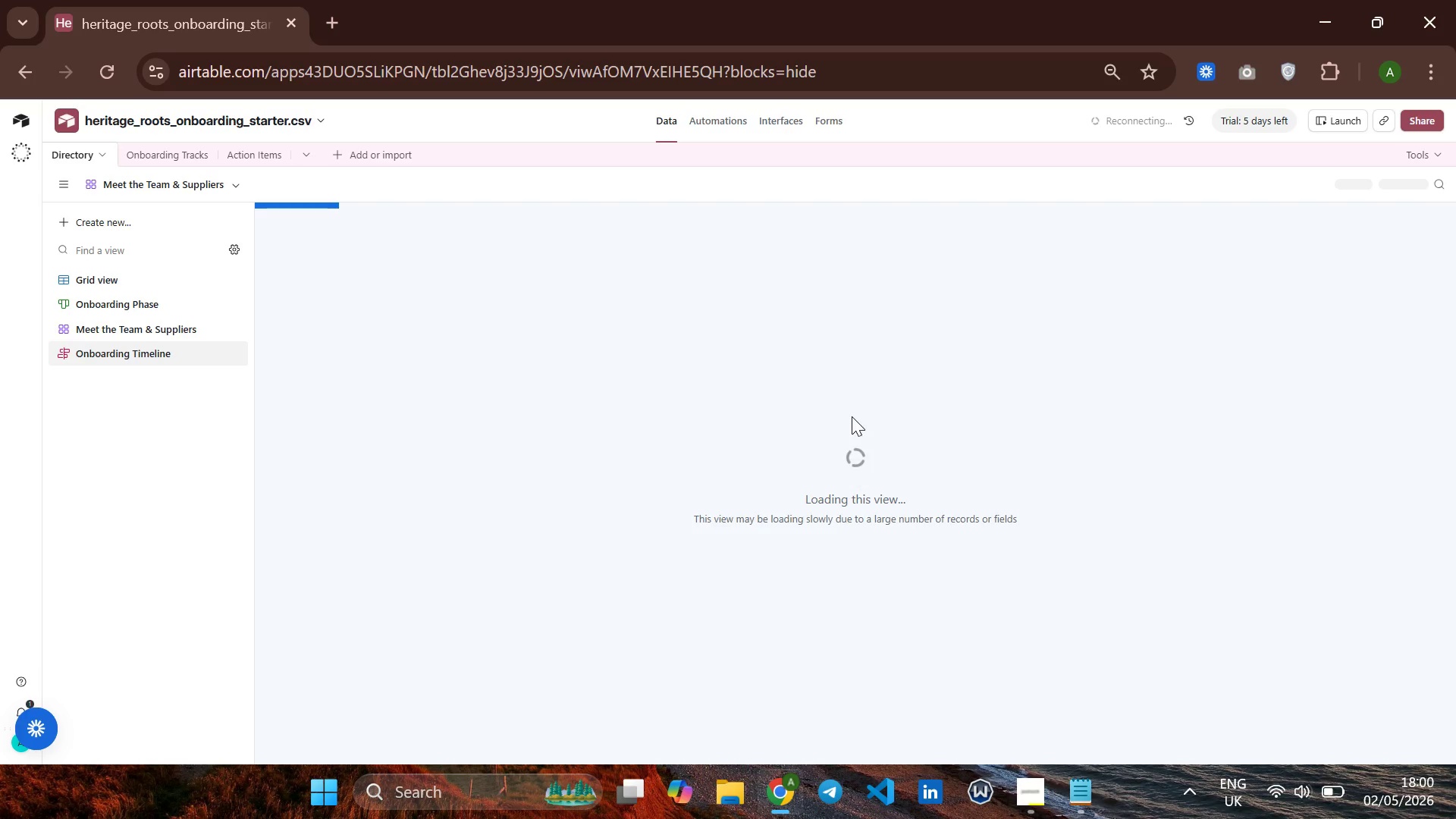 
left_click([249, 155])
 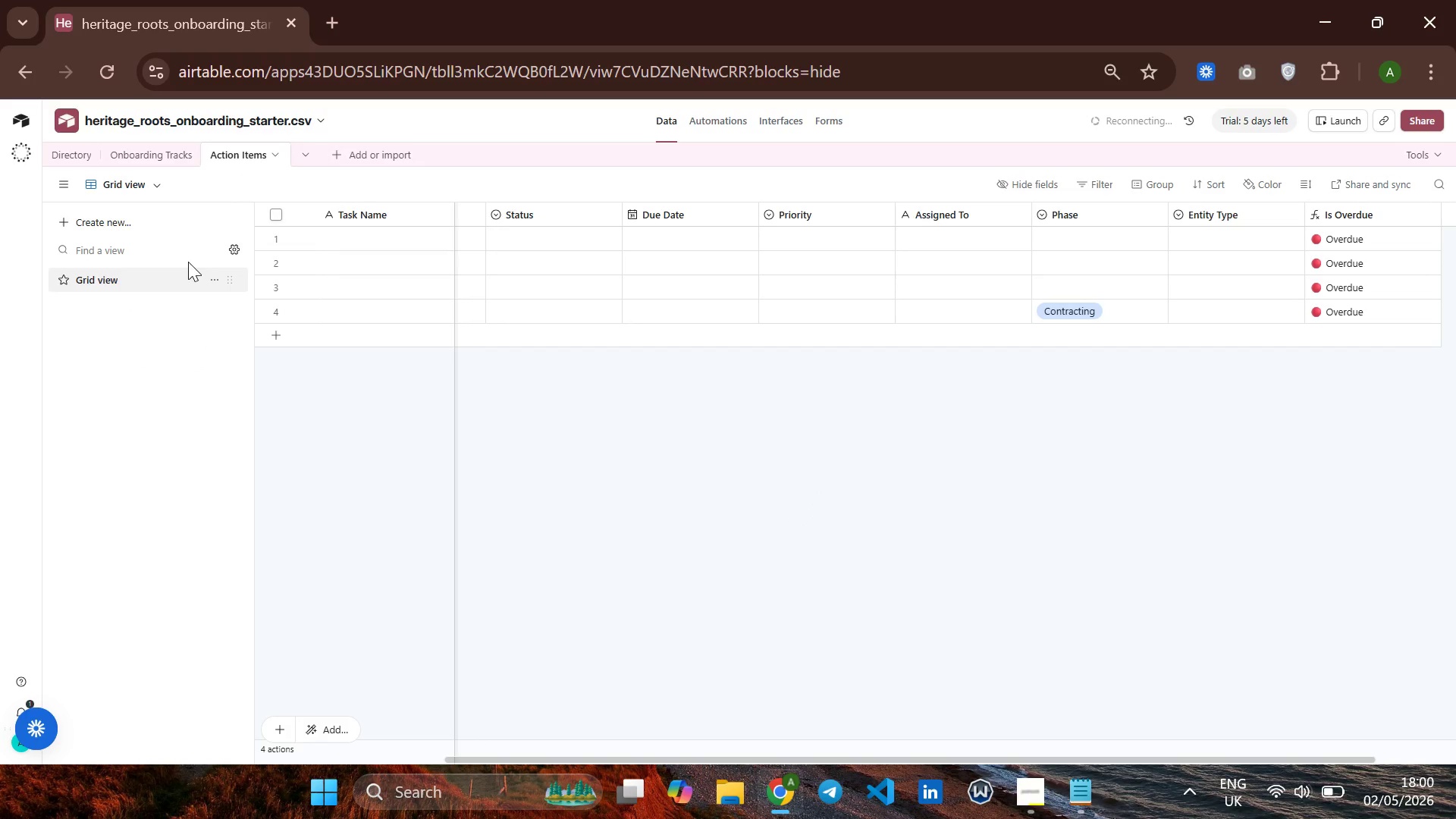 
left_click([188, 224])
 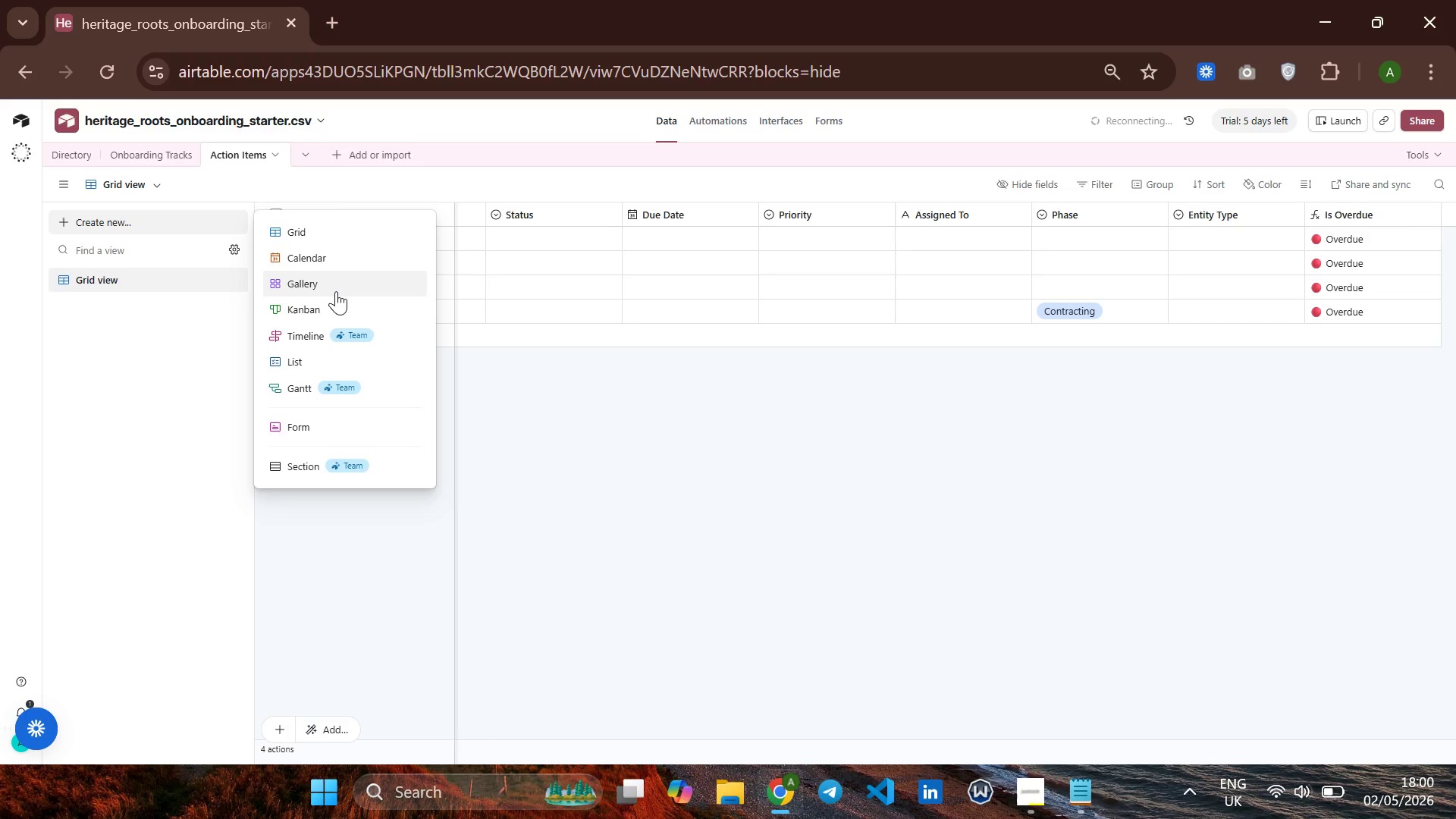 
left_click([333, 310])
 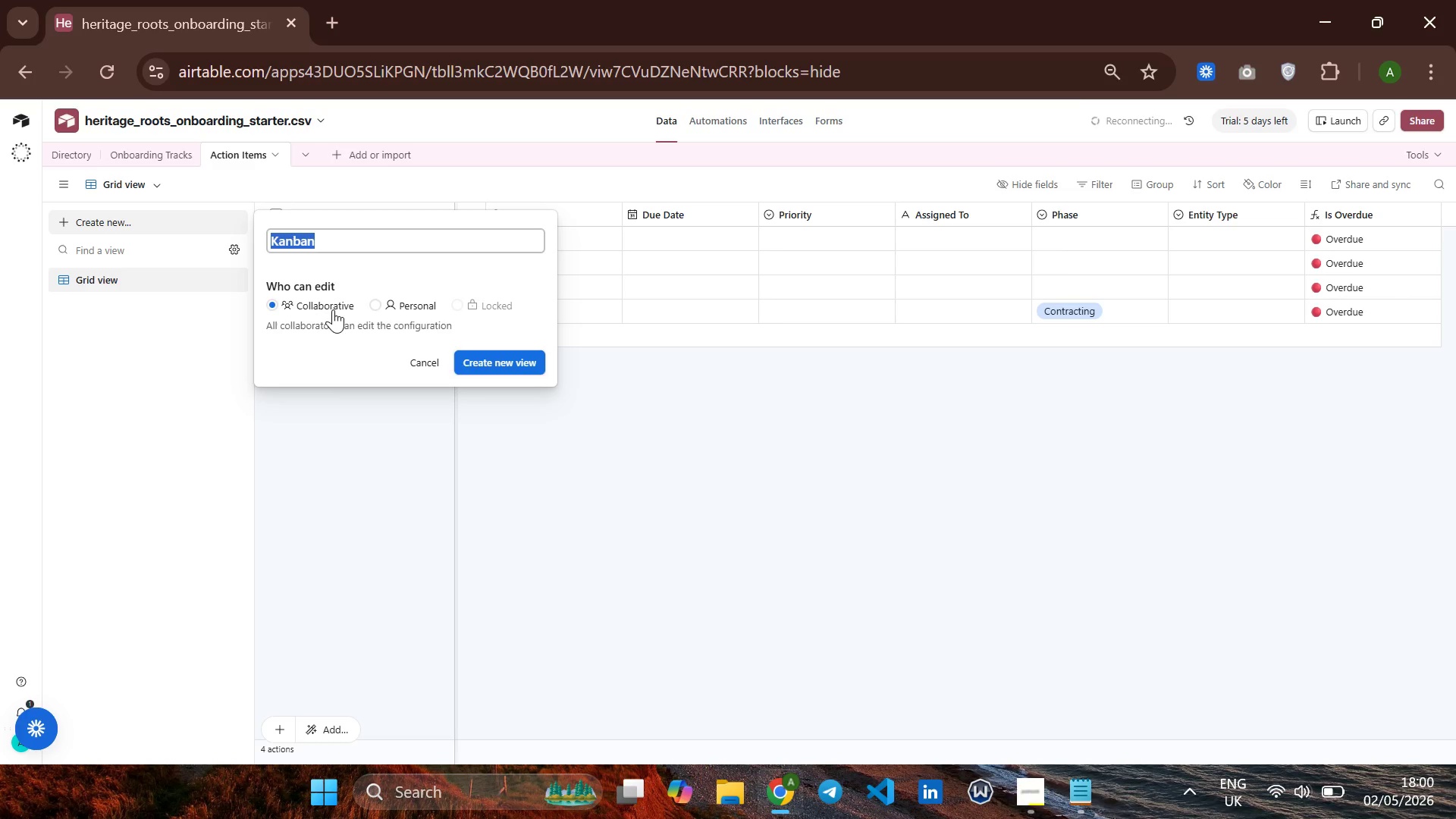 
key(Backspace)
type(Task Pipeline)
 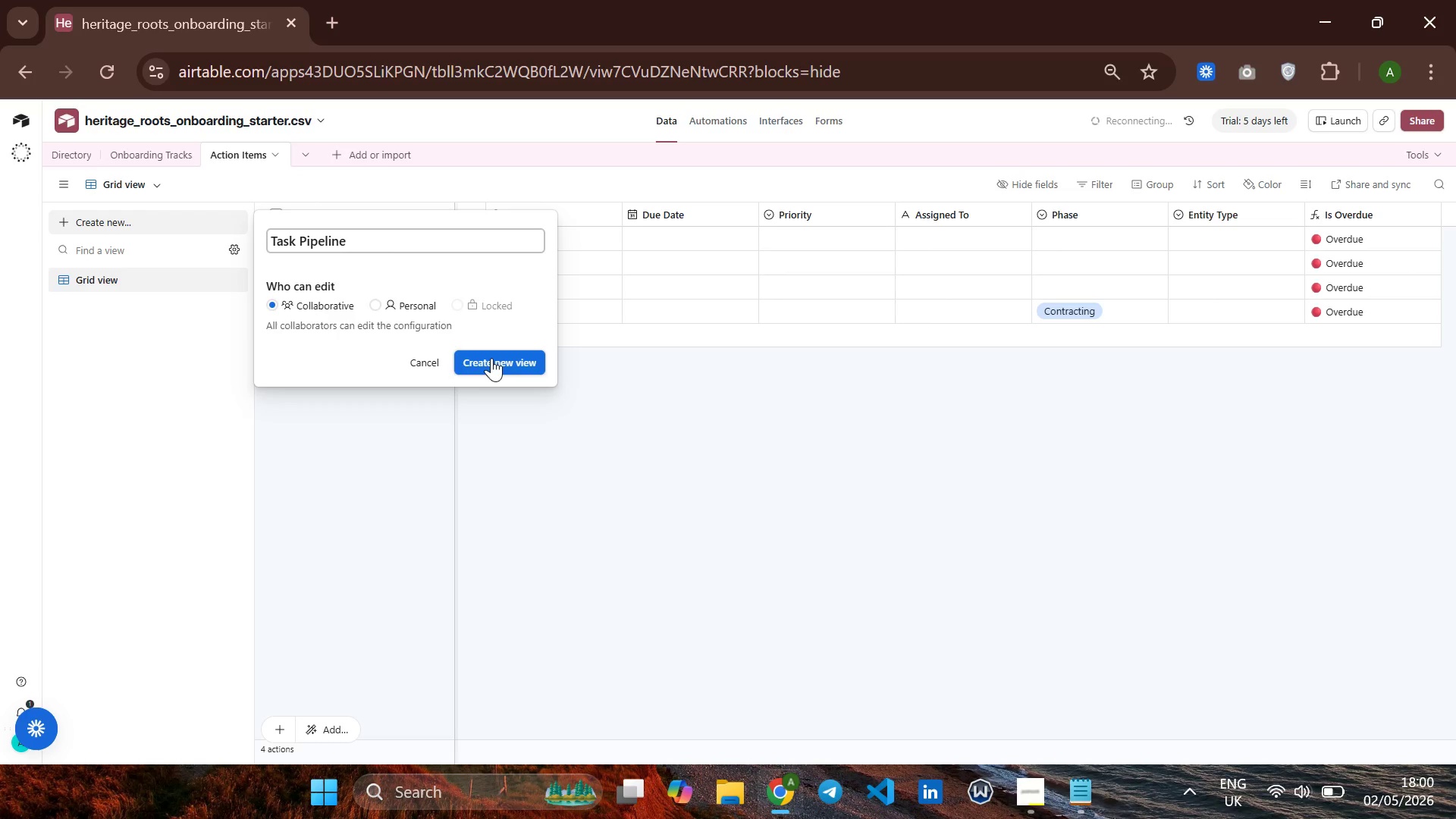 
wait(7.91)
 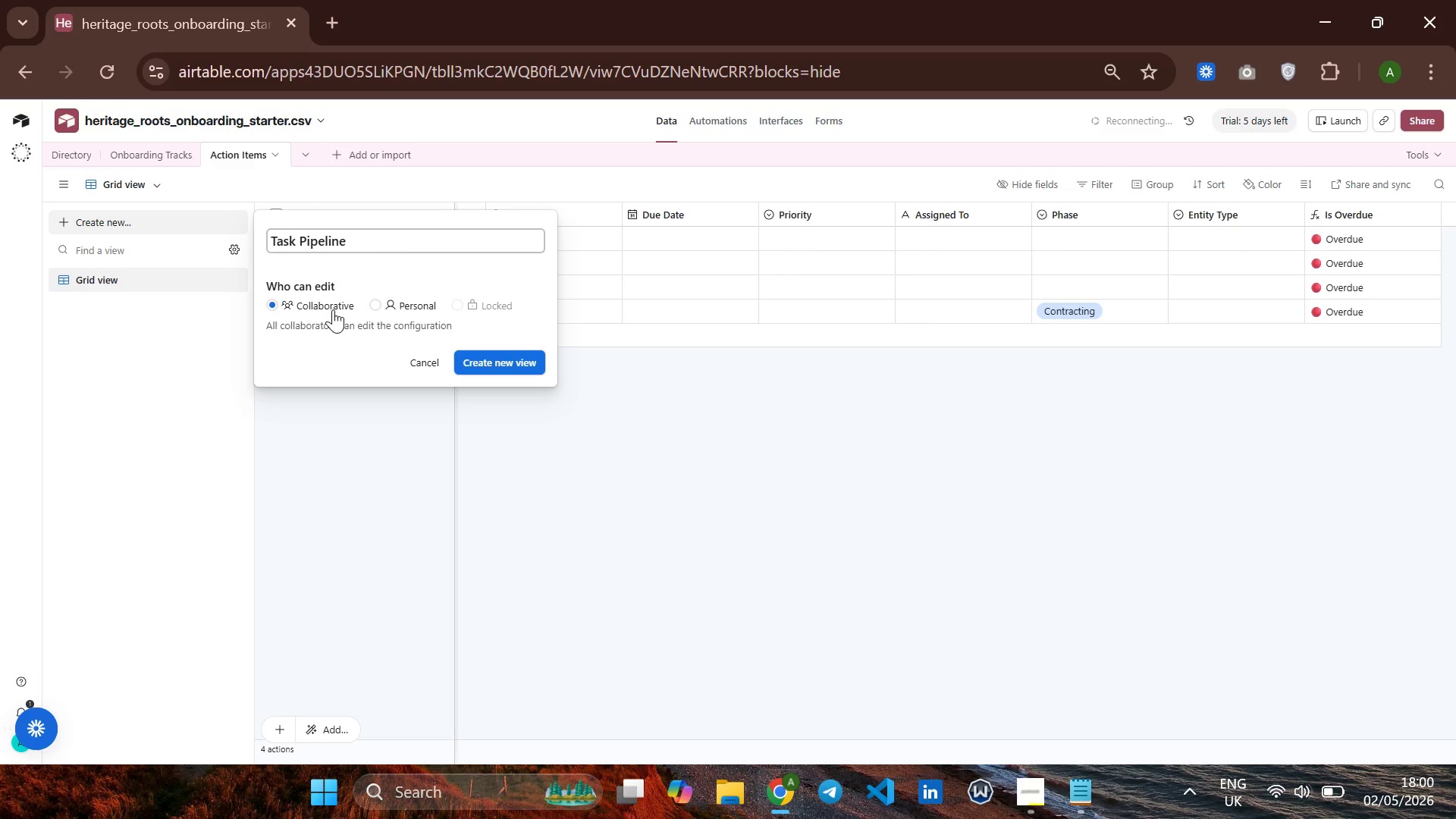 
left_click([494, 358])
 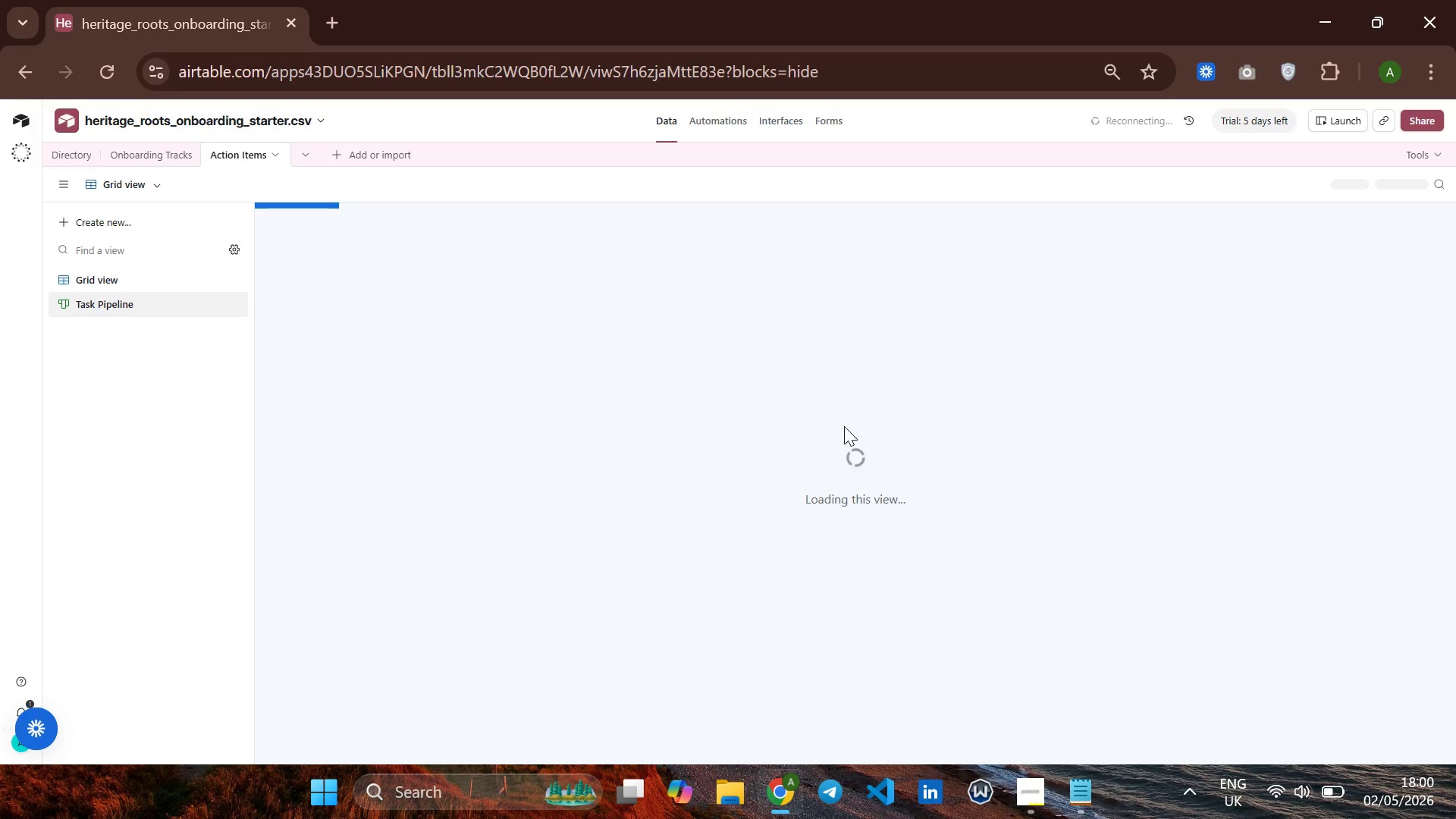 
wait(10.41)
 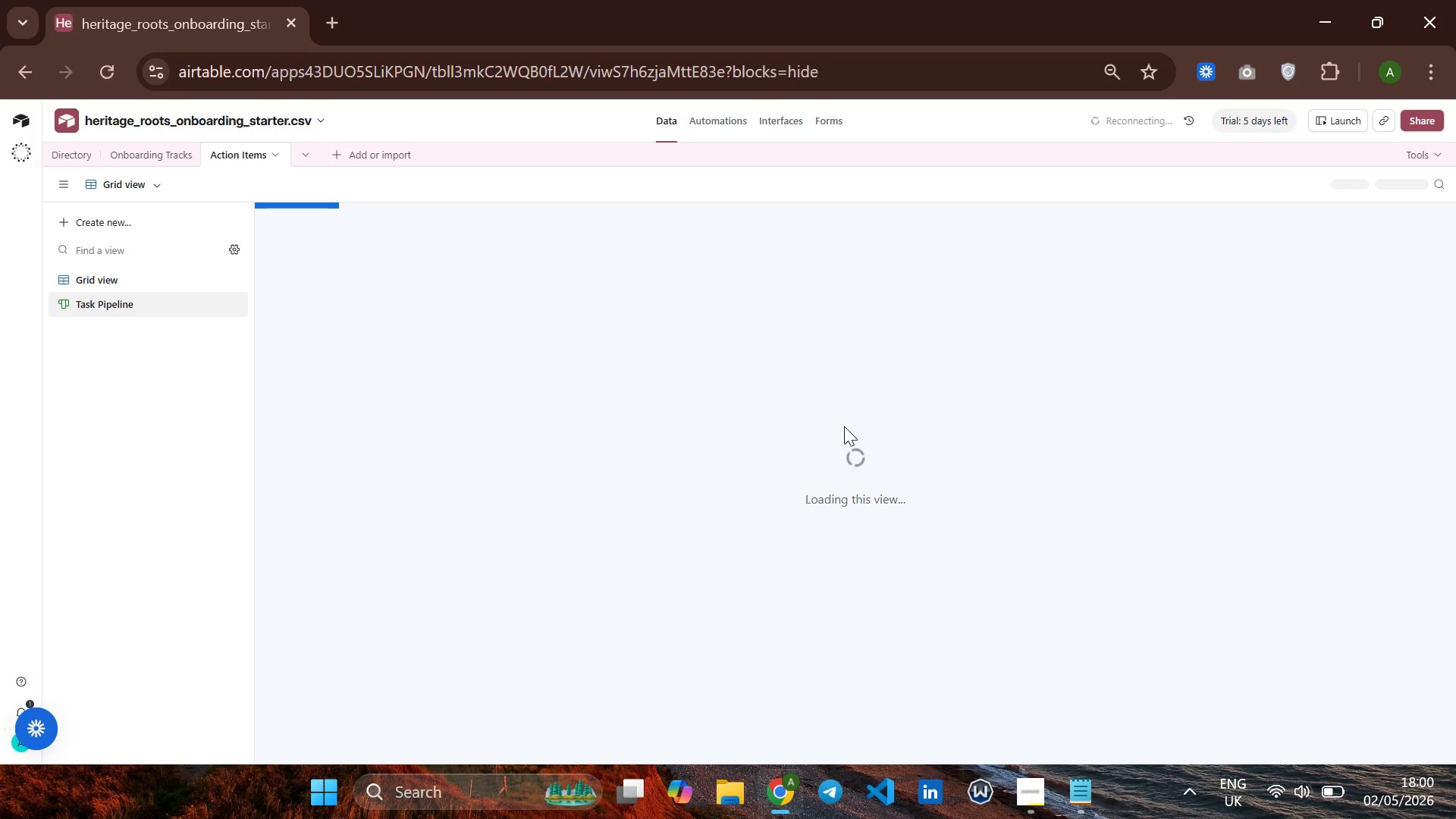 
left_click([1036, 790])
 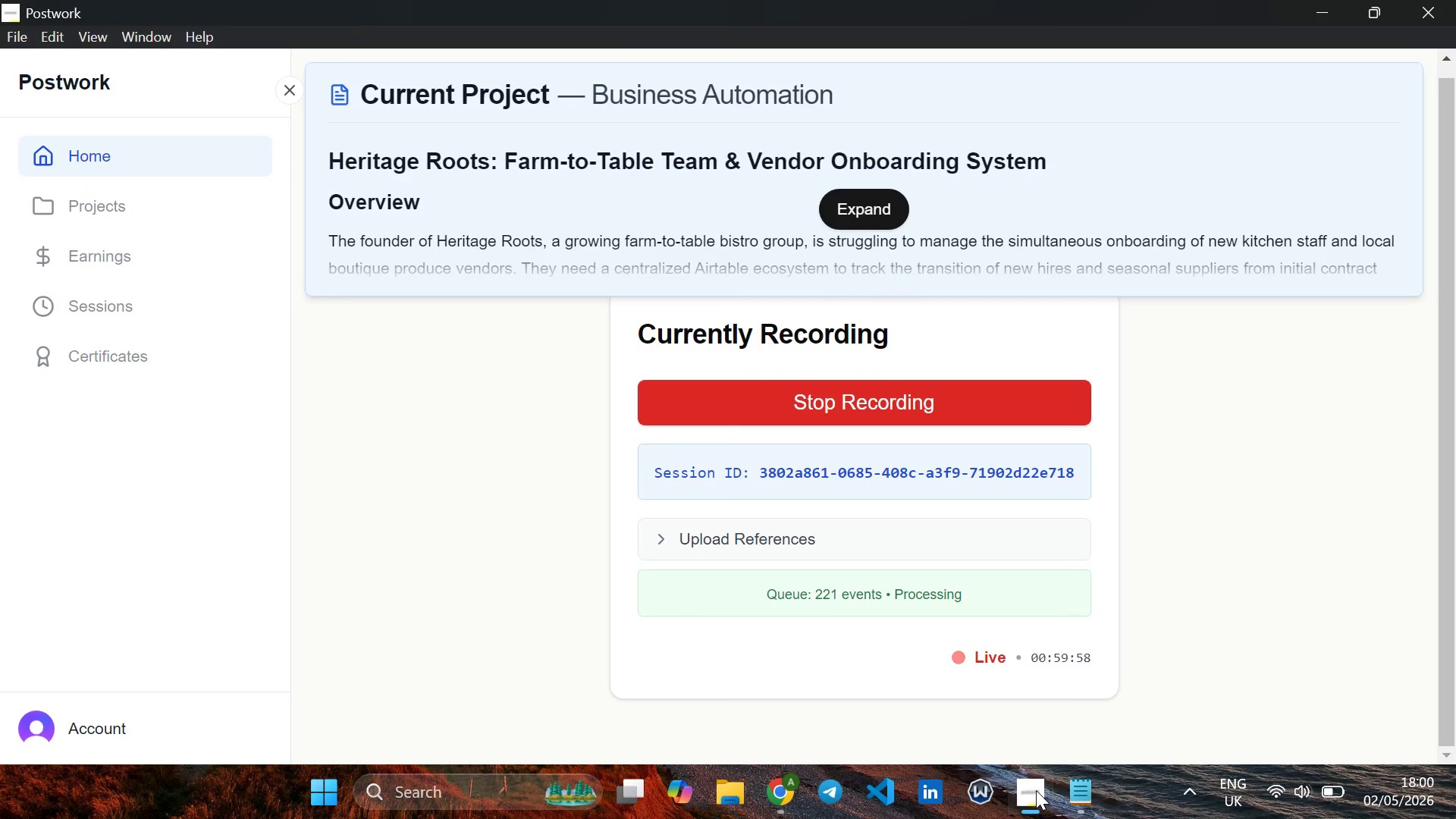 
left_click([1036, 790])
 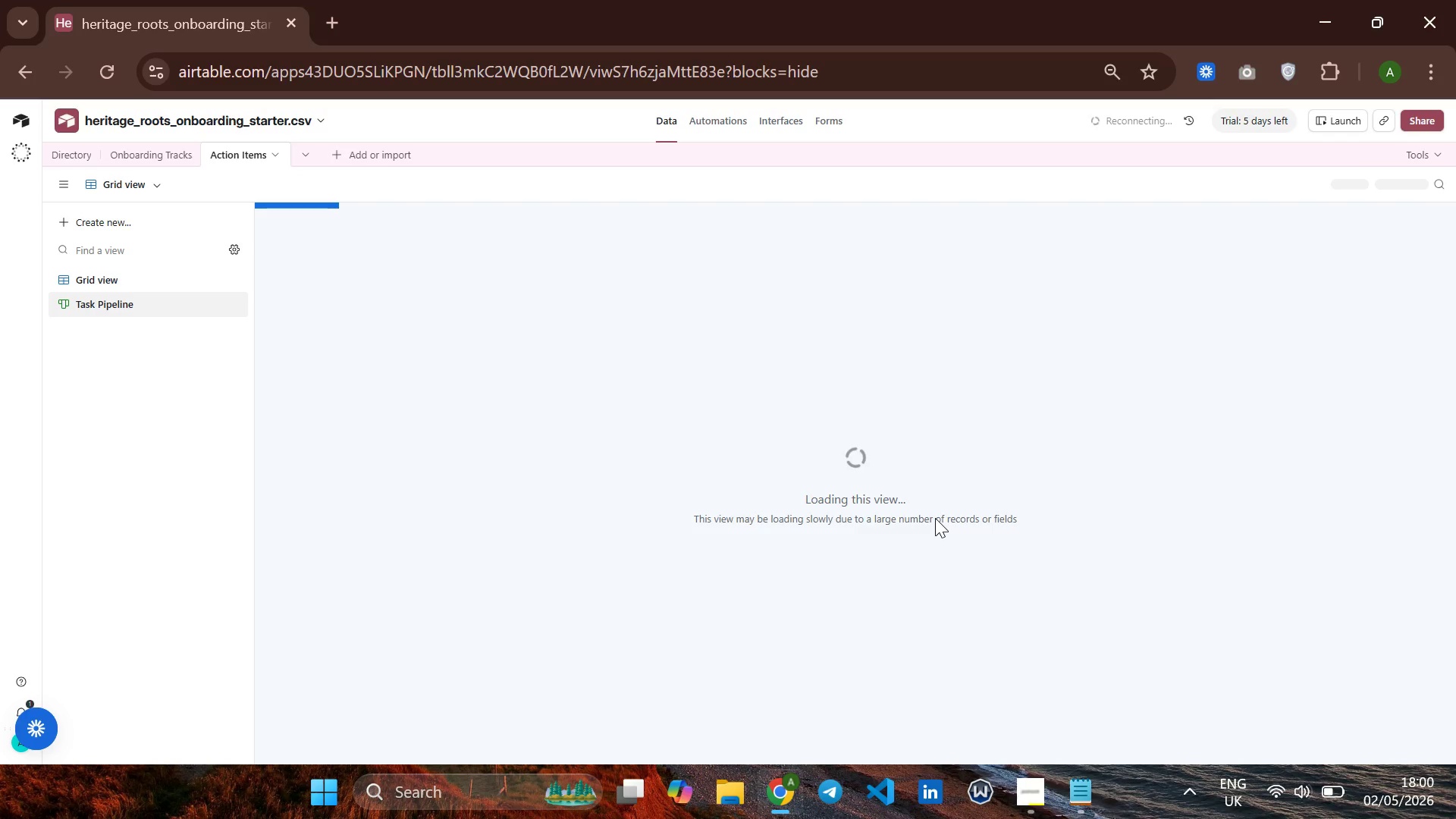 
wait(9.52)
 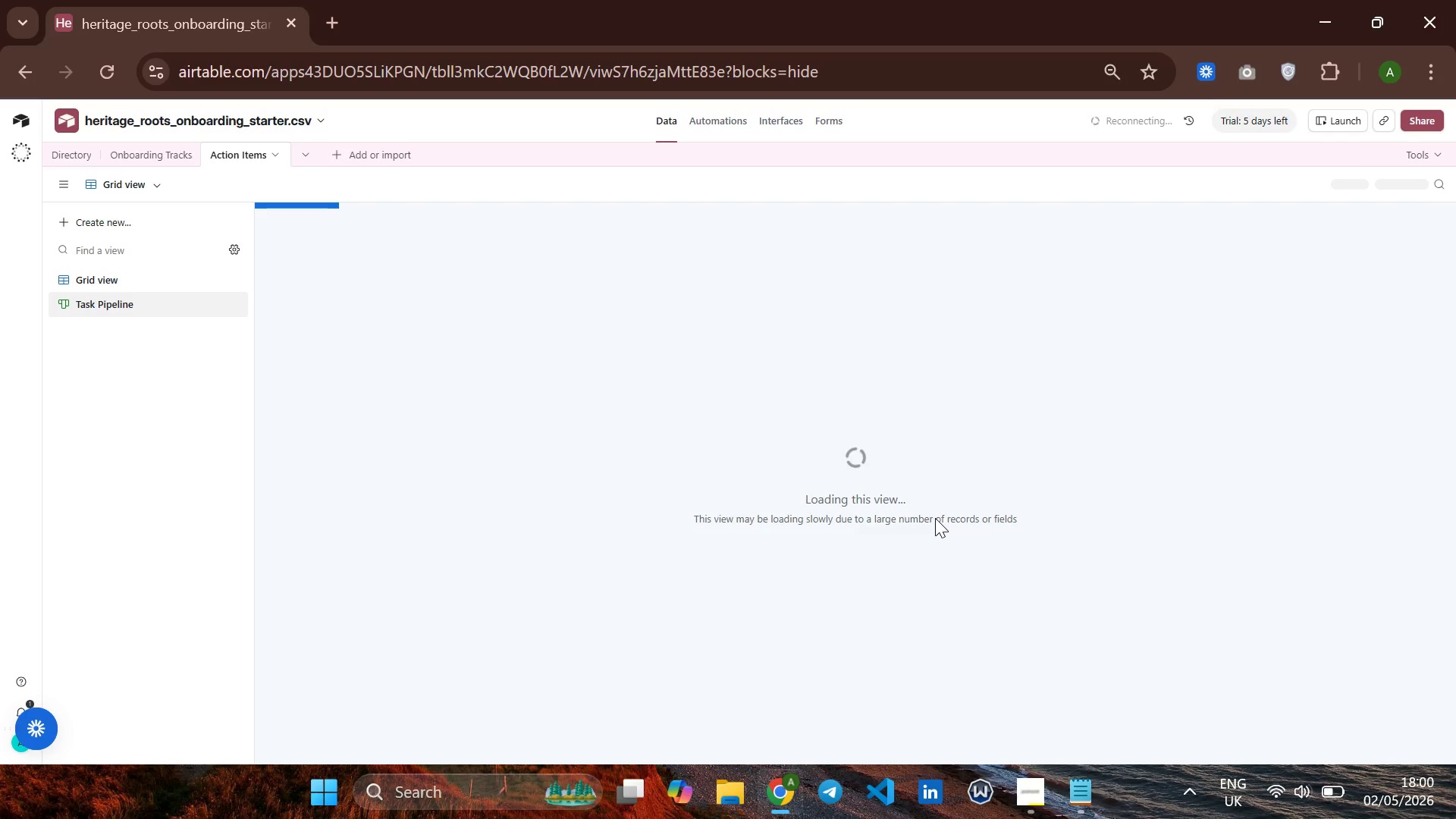 
left_click([77, 144])
 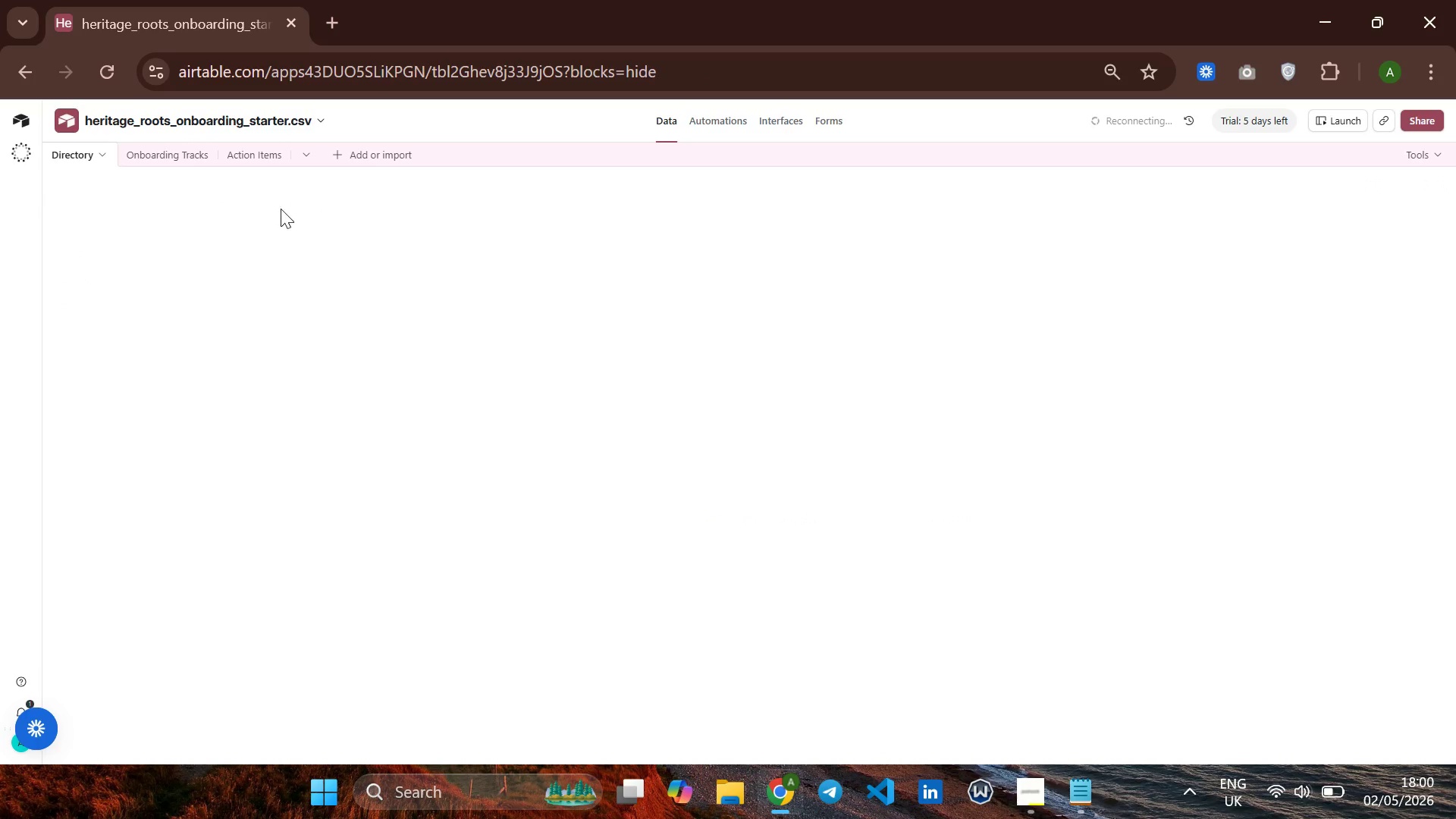 
left_click([258, 153])
 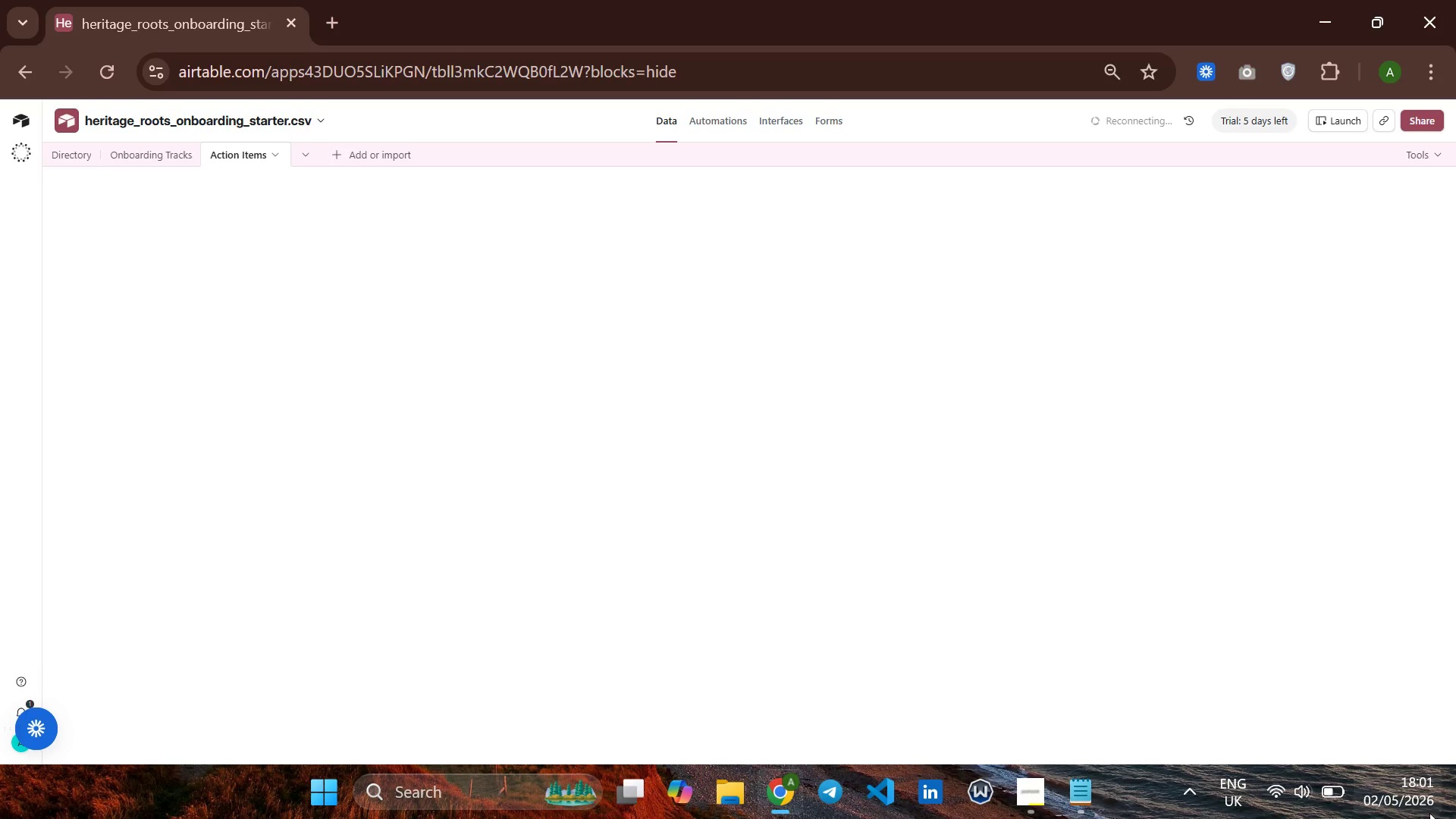 
wait(5.33)
 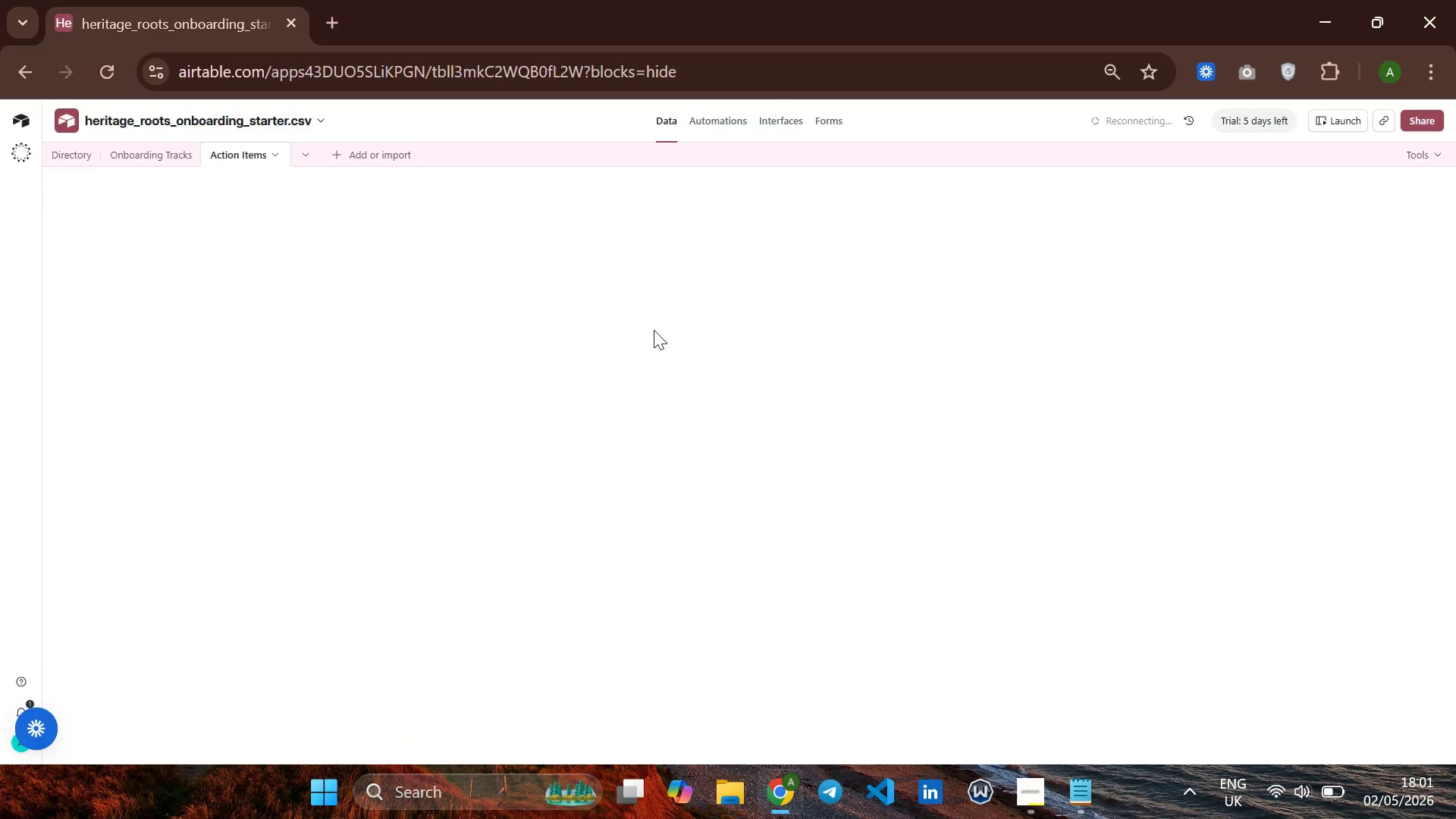 
left_click([1026, 807])